 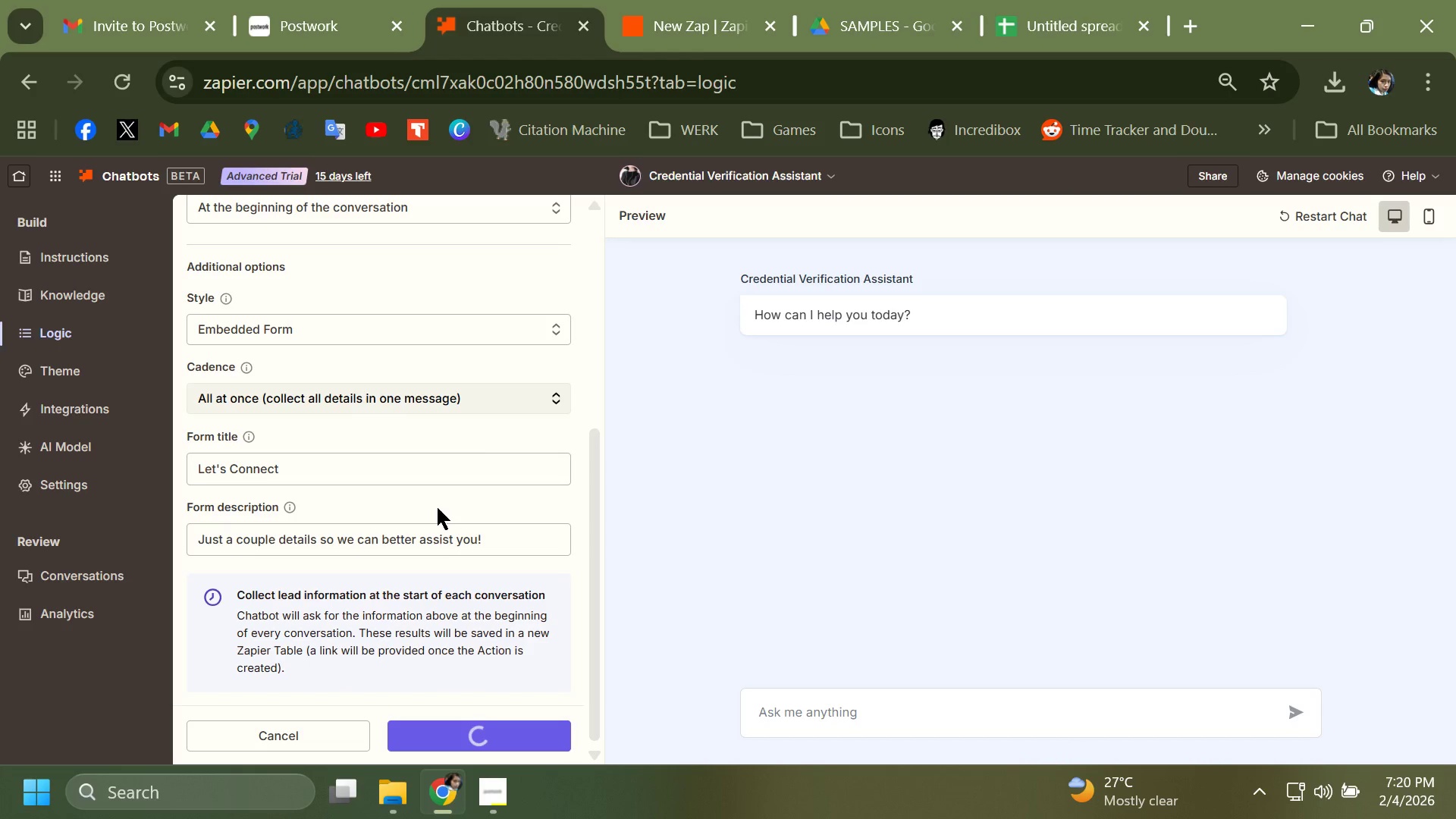 
left_click([514, 234])
 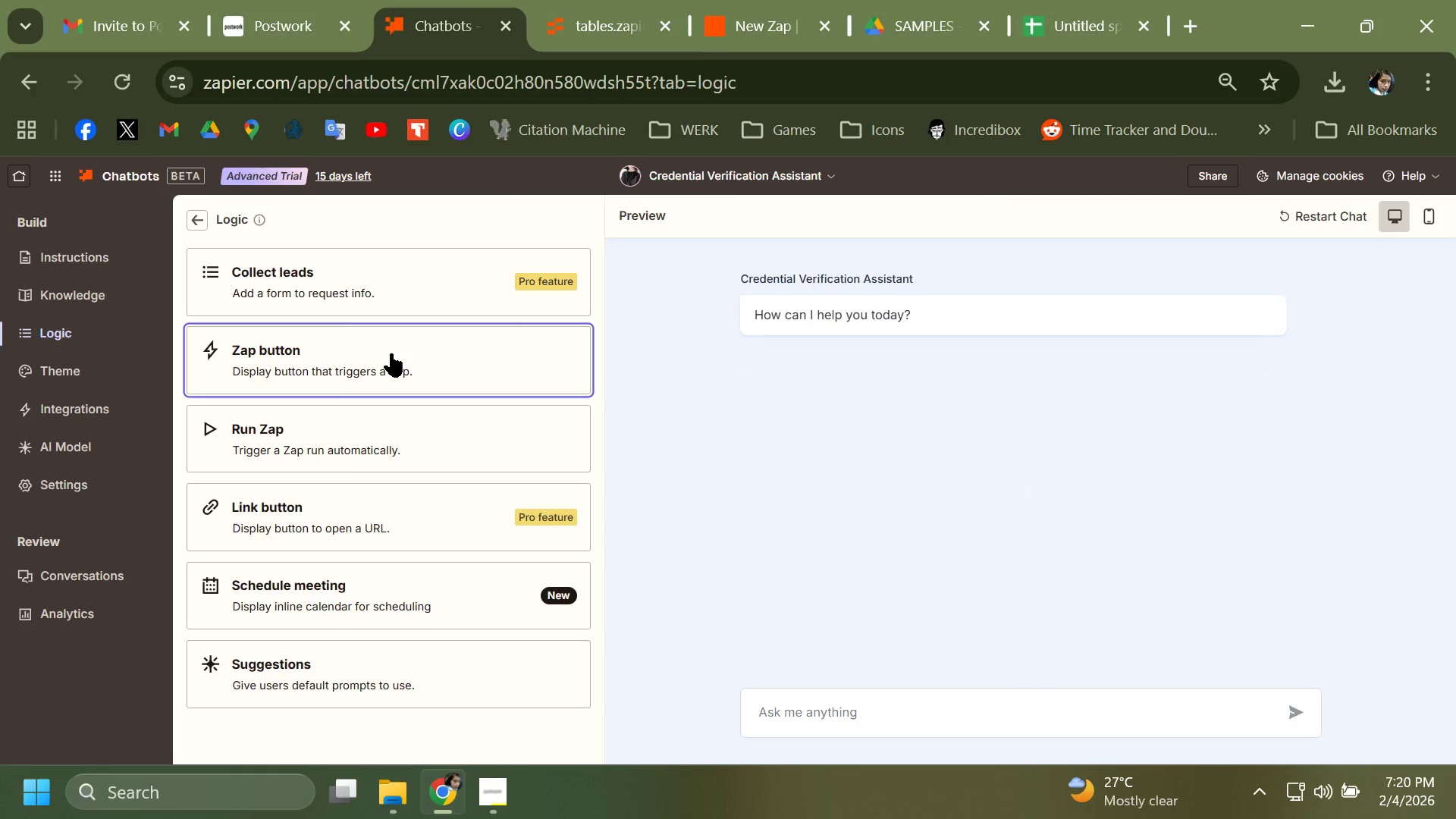 
left_click([391, 353])
 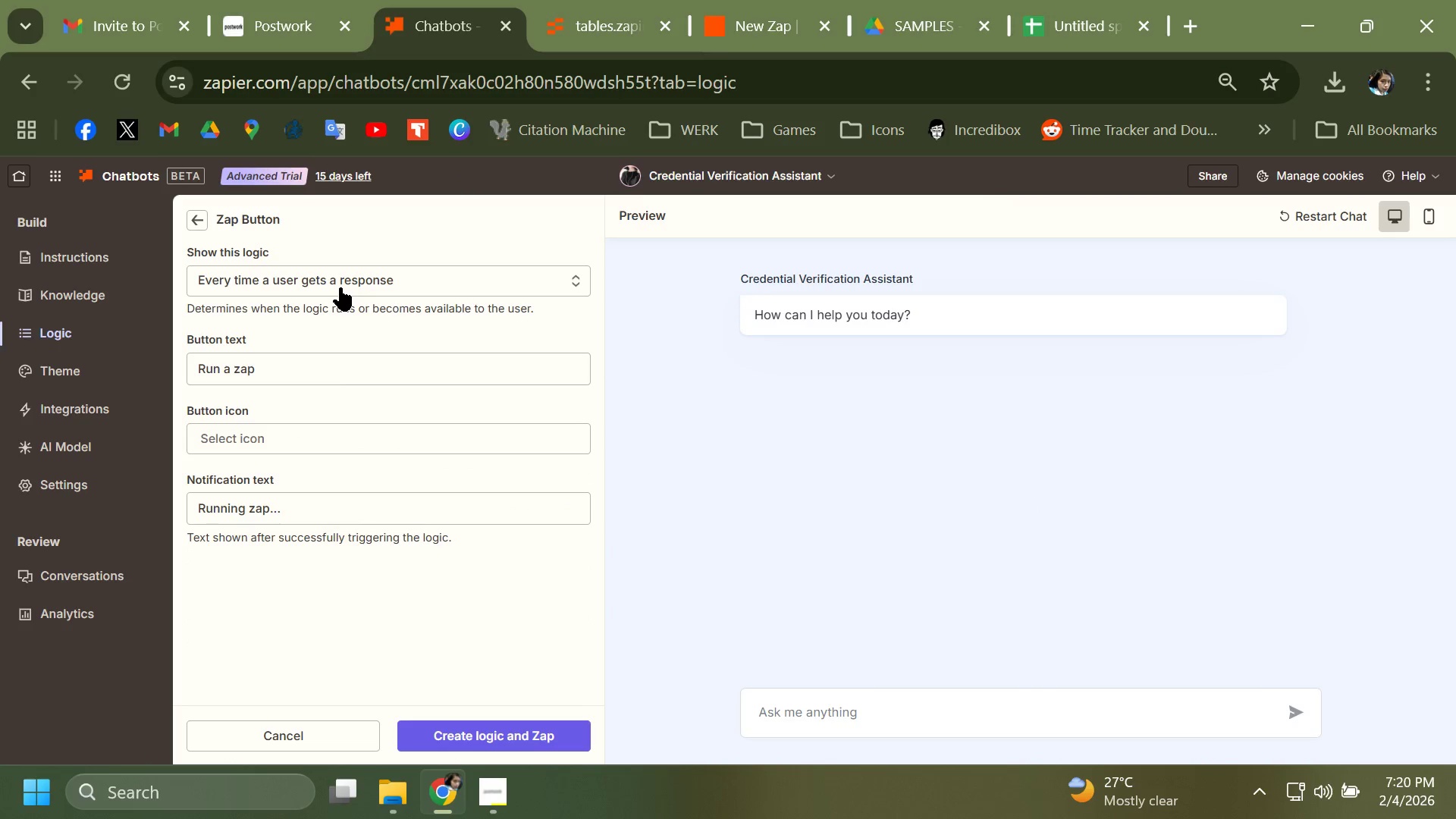 
left_click([363, 283])
 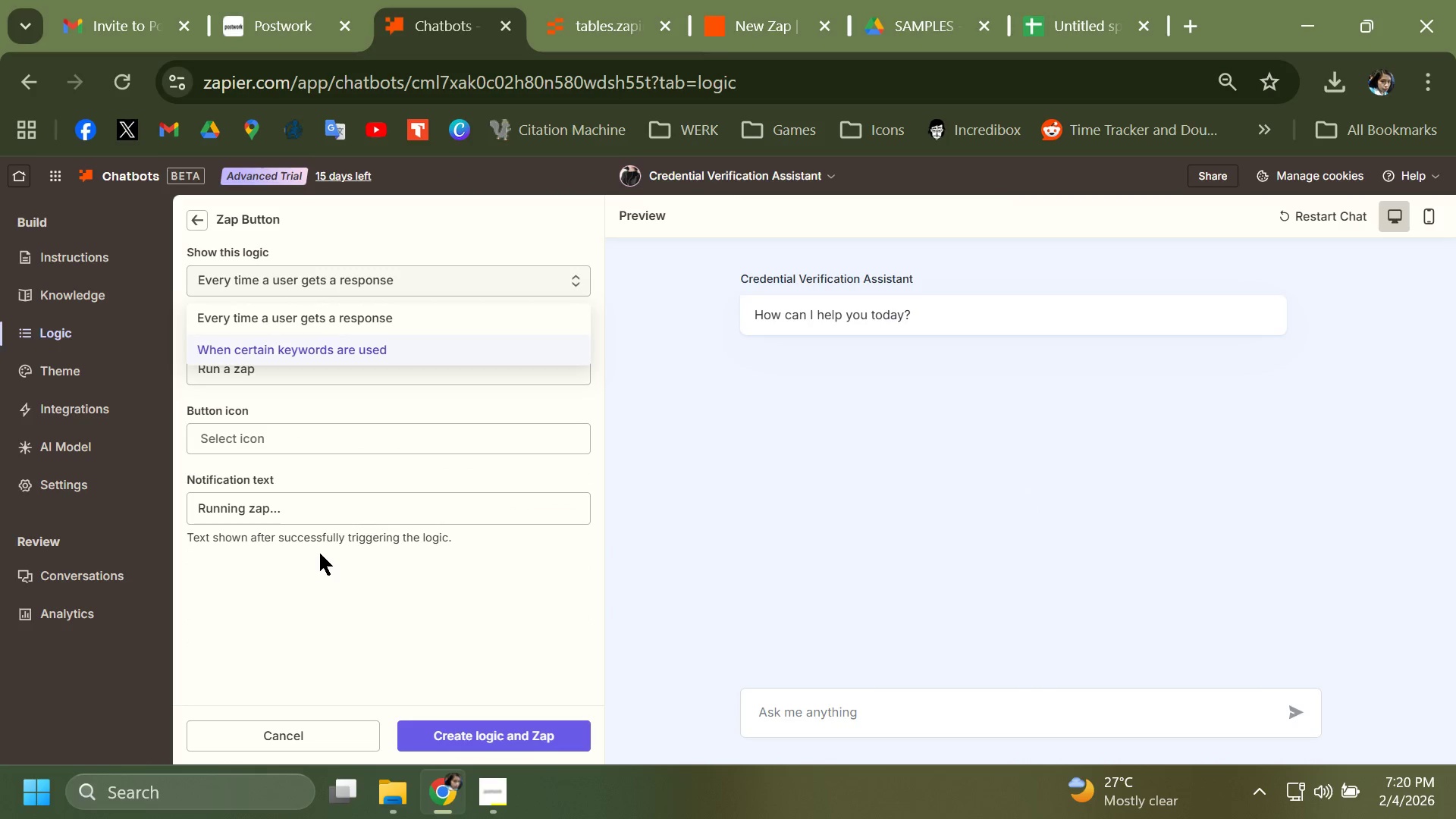 
left_click([315, 572])
 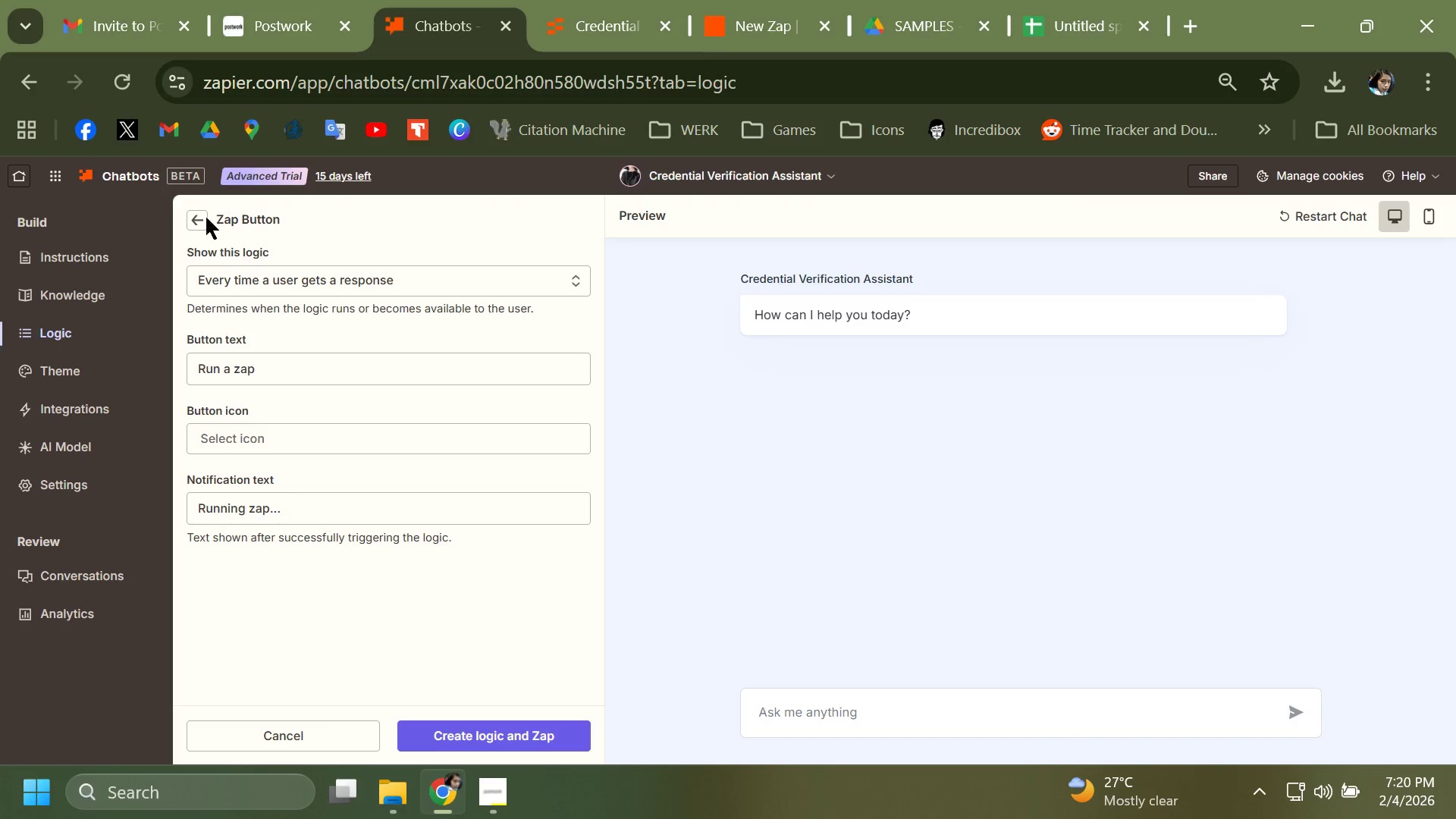 
left_click([190, 218])
 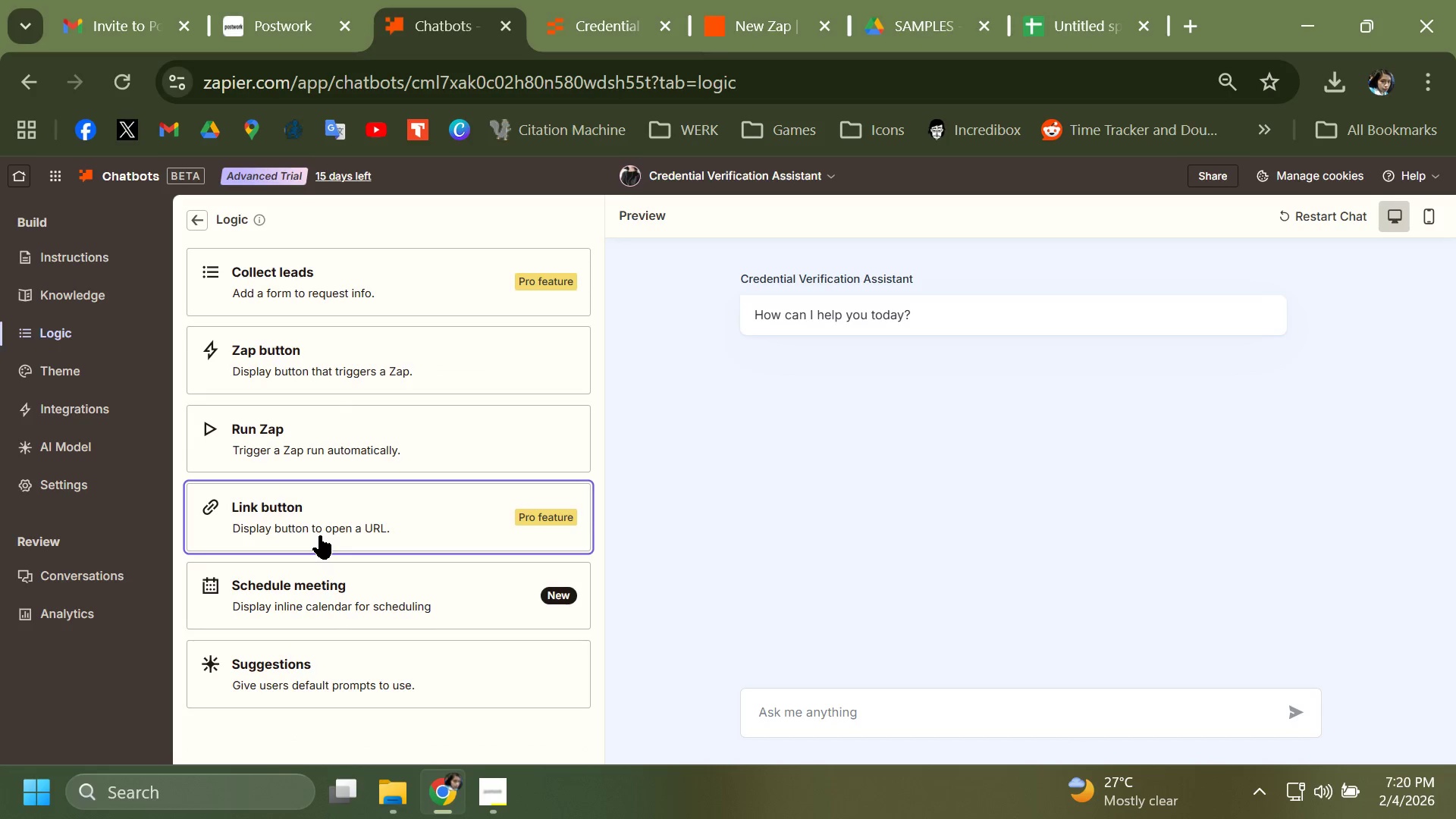 
scroll: coordinate [320, 535], scroll_direction: down, amount: 2.0
 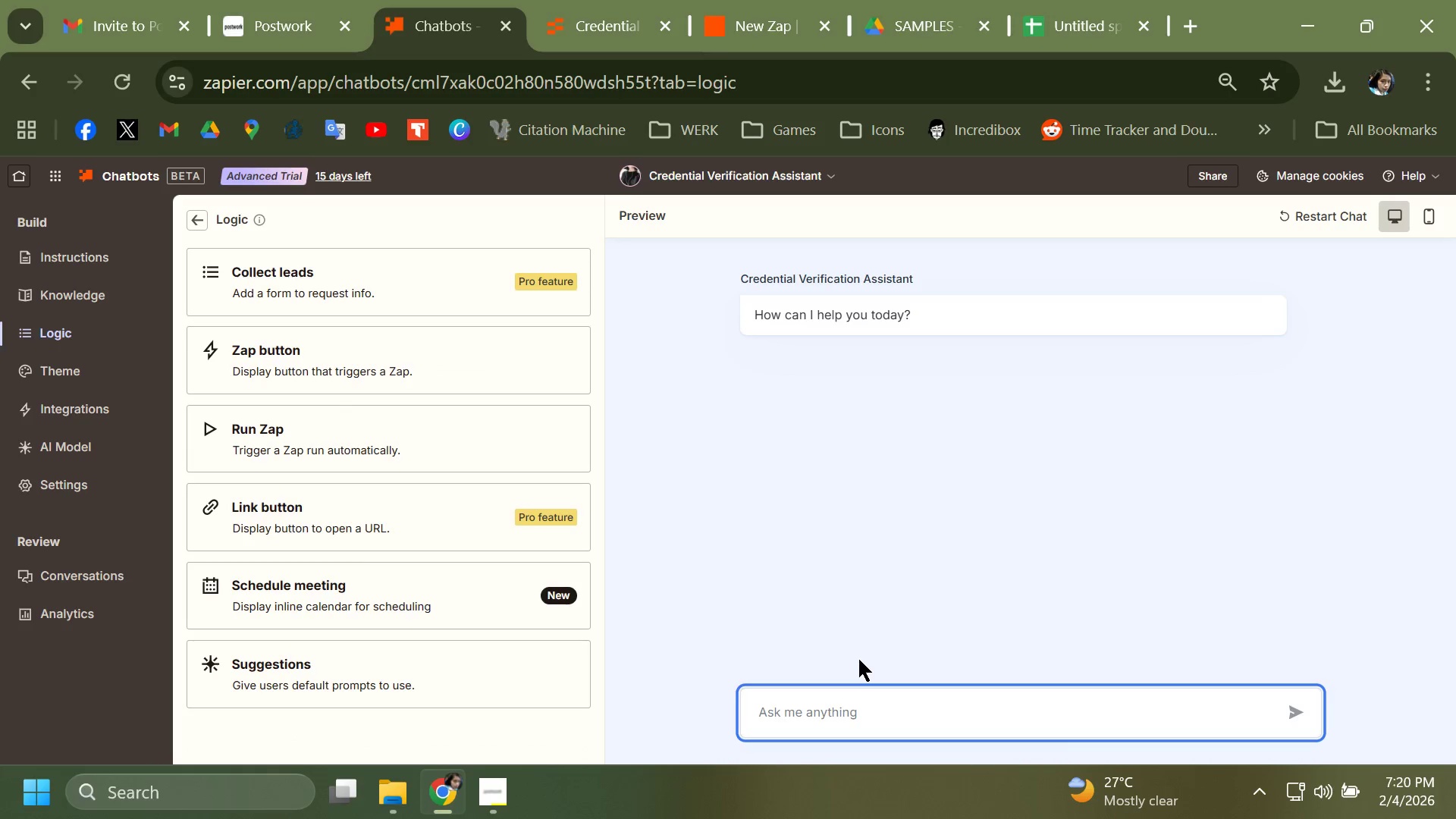 
wait(5.23)
 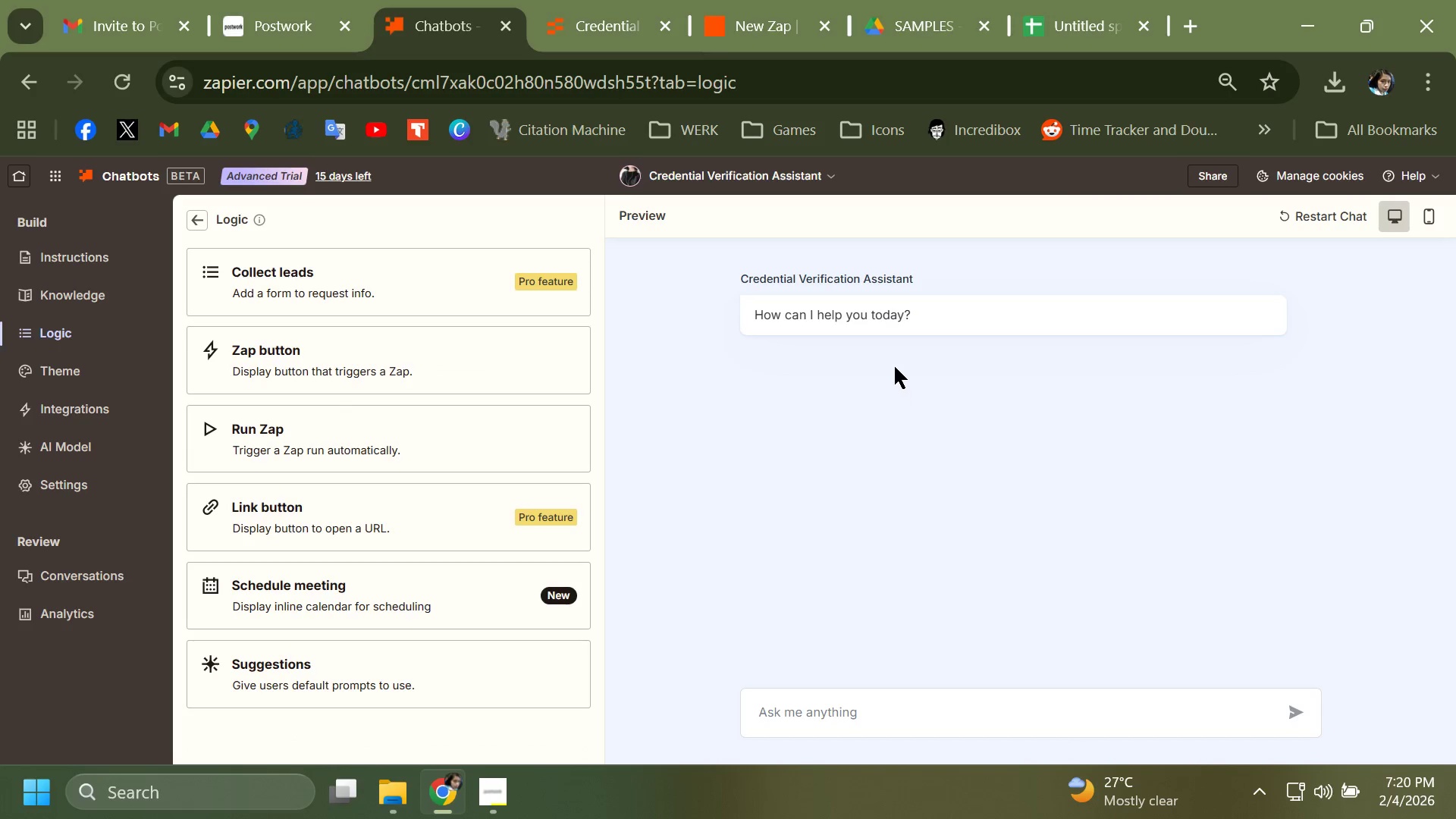 
type(hiring)
 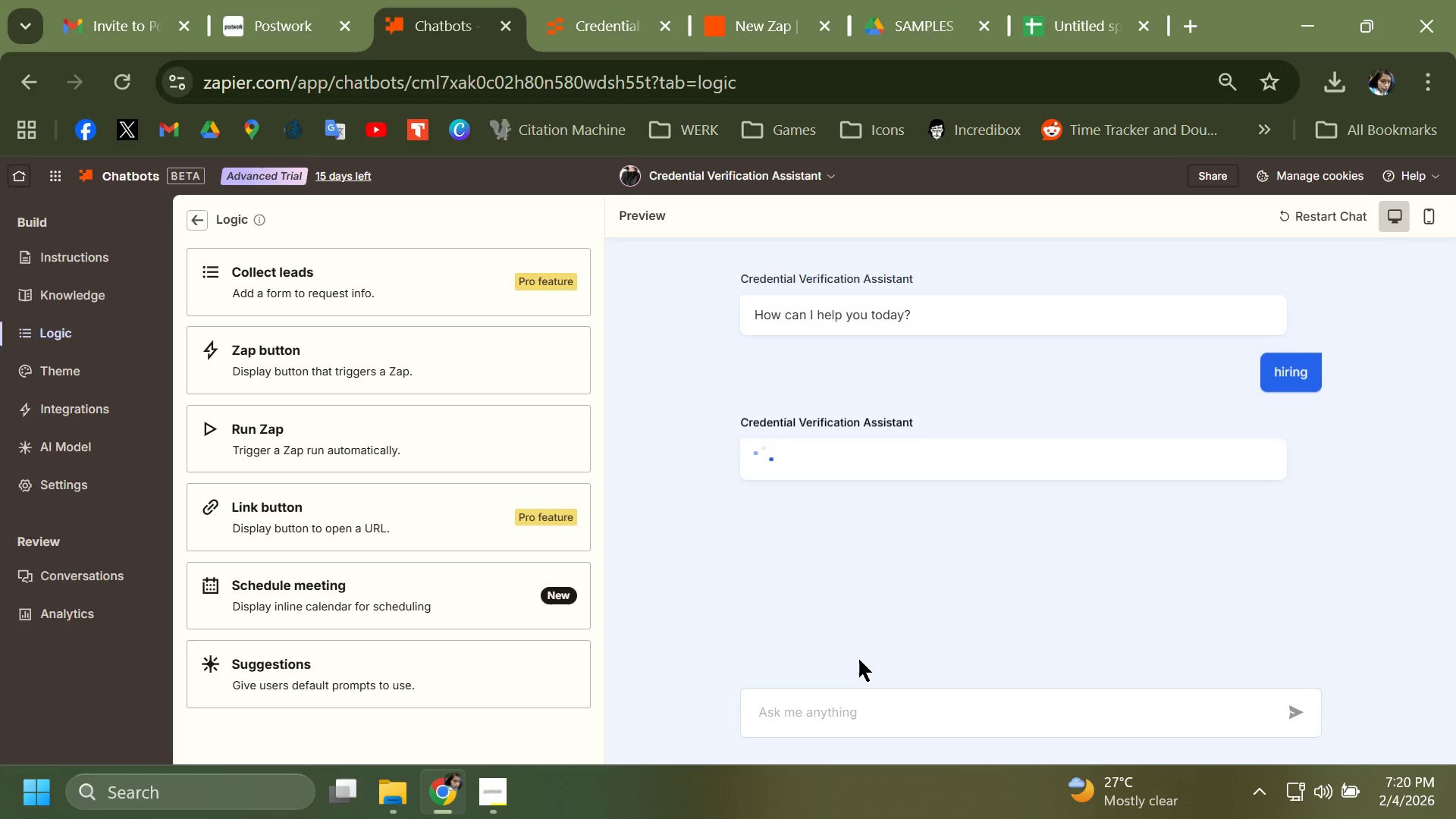 
key(Enter)
 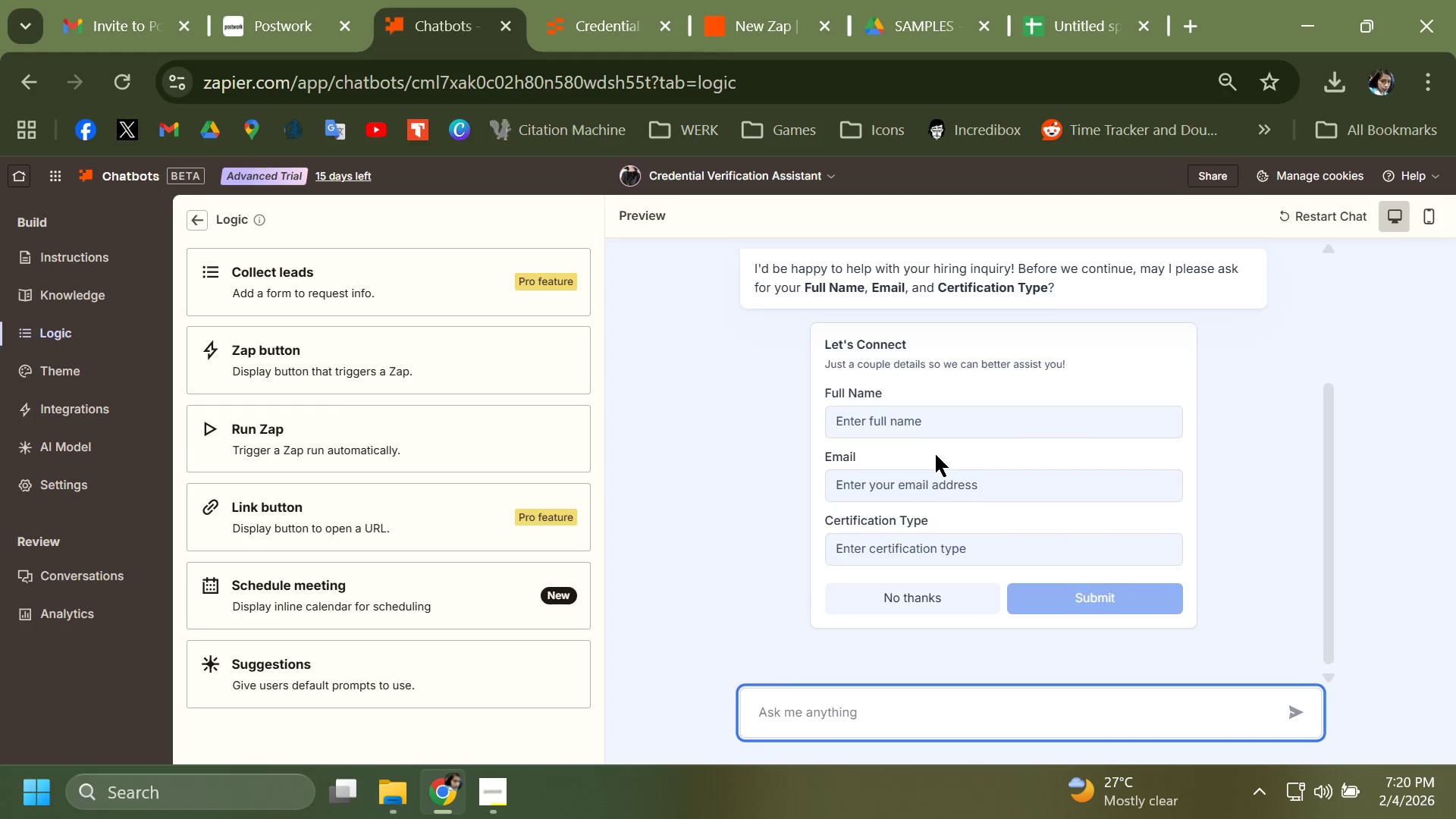 
scroll: coordinate [936, 457], scroll_direction: up, amount: 1.0
 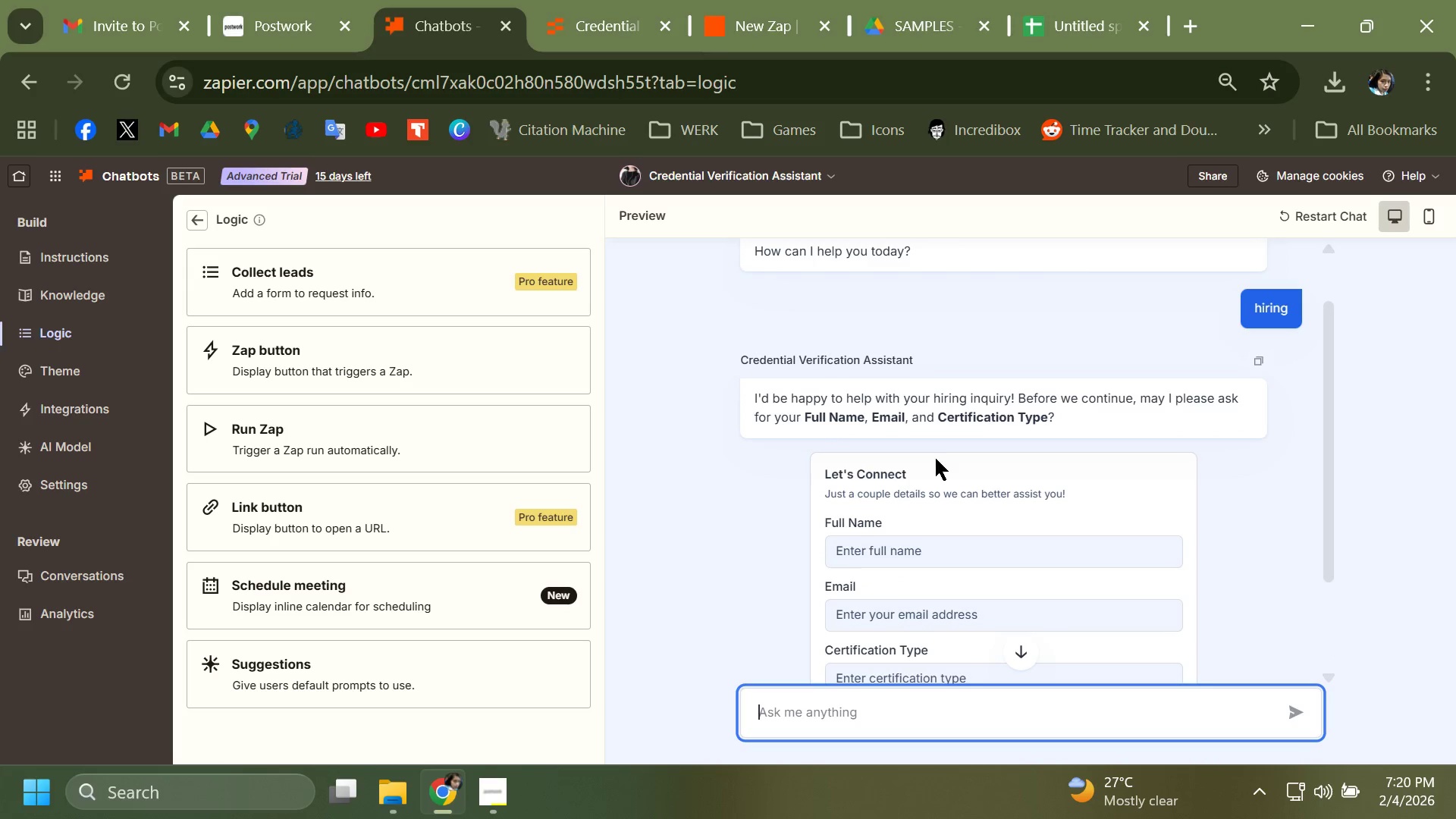 
scroll: coordinate [935, 459], scroll_direction: down, amount: 1.0
 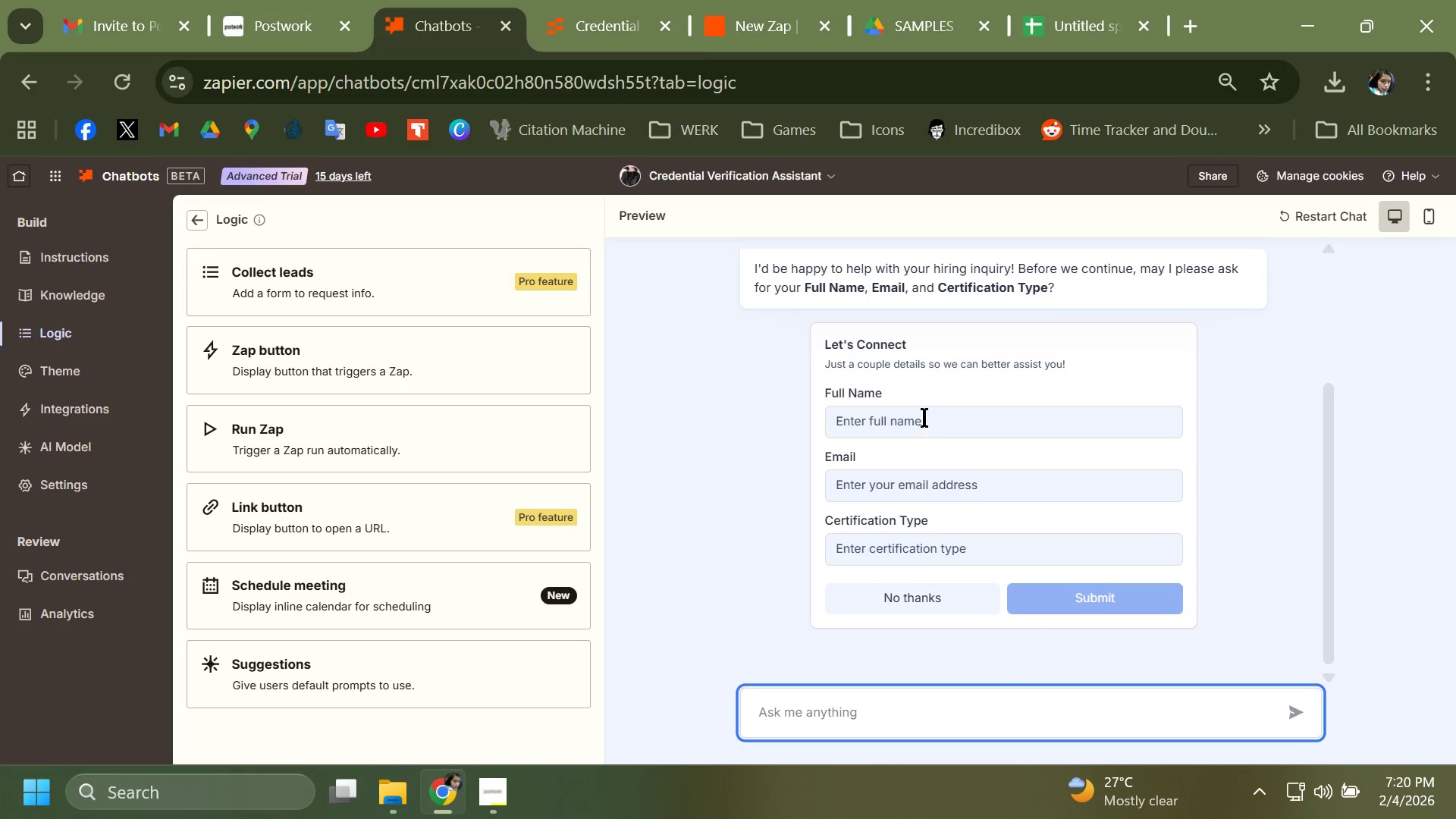 
left_click([922, 410])
 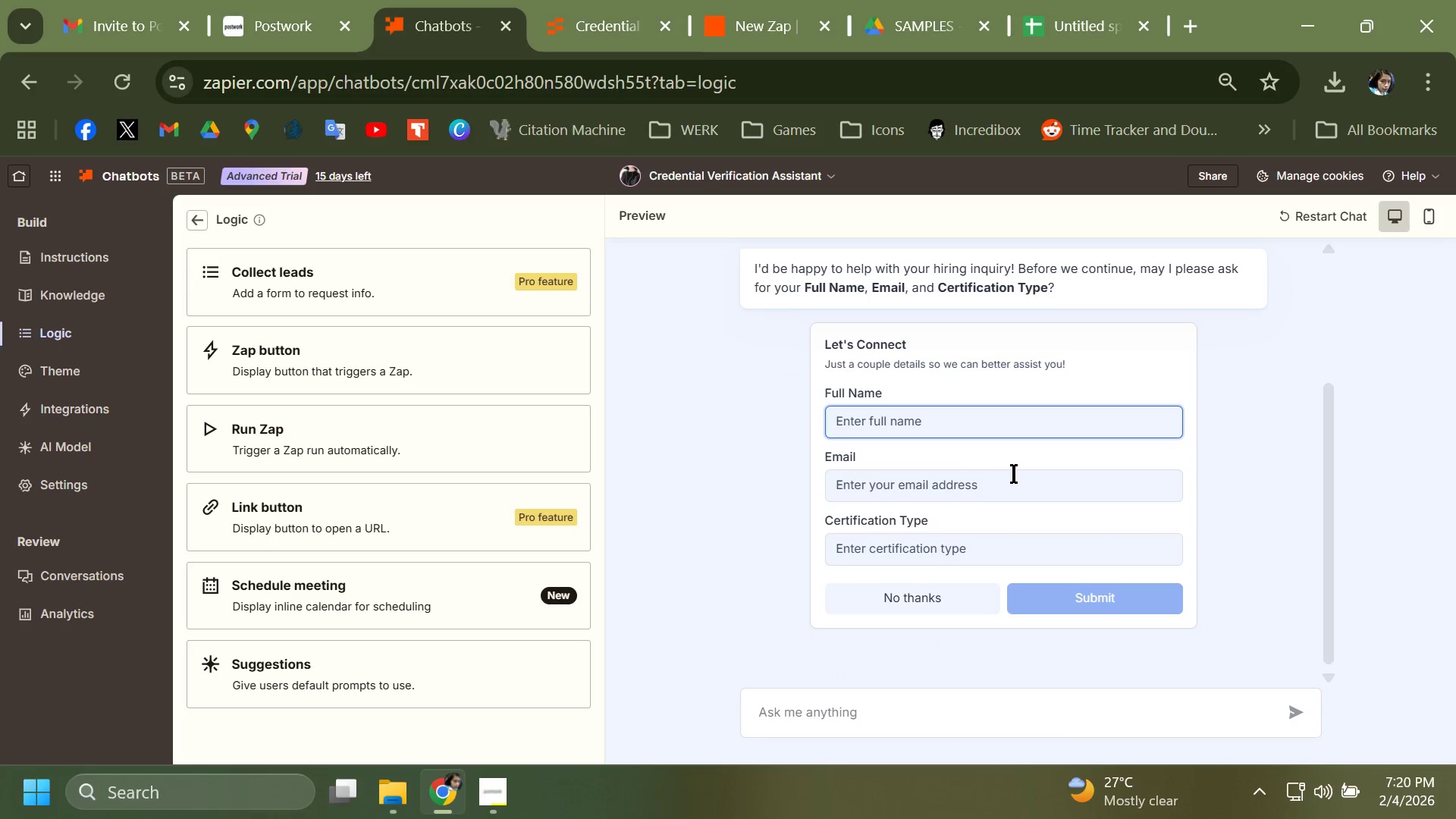 
type(Sample)
key(Tab)
type(sapml)
key(Backspace)
key(Backspace)
key(Backspace)
type(mple@gmail.com)
key(Tab)
type(sam)
key(Backspace)
key(Backspace)
key(Backspace)
 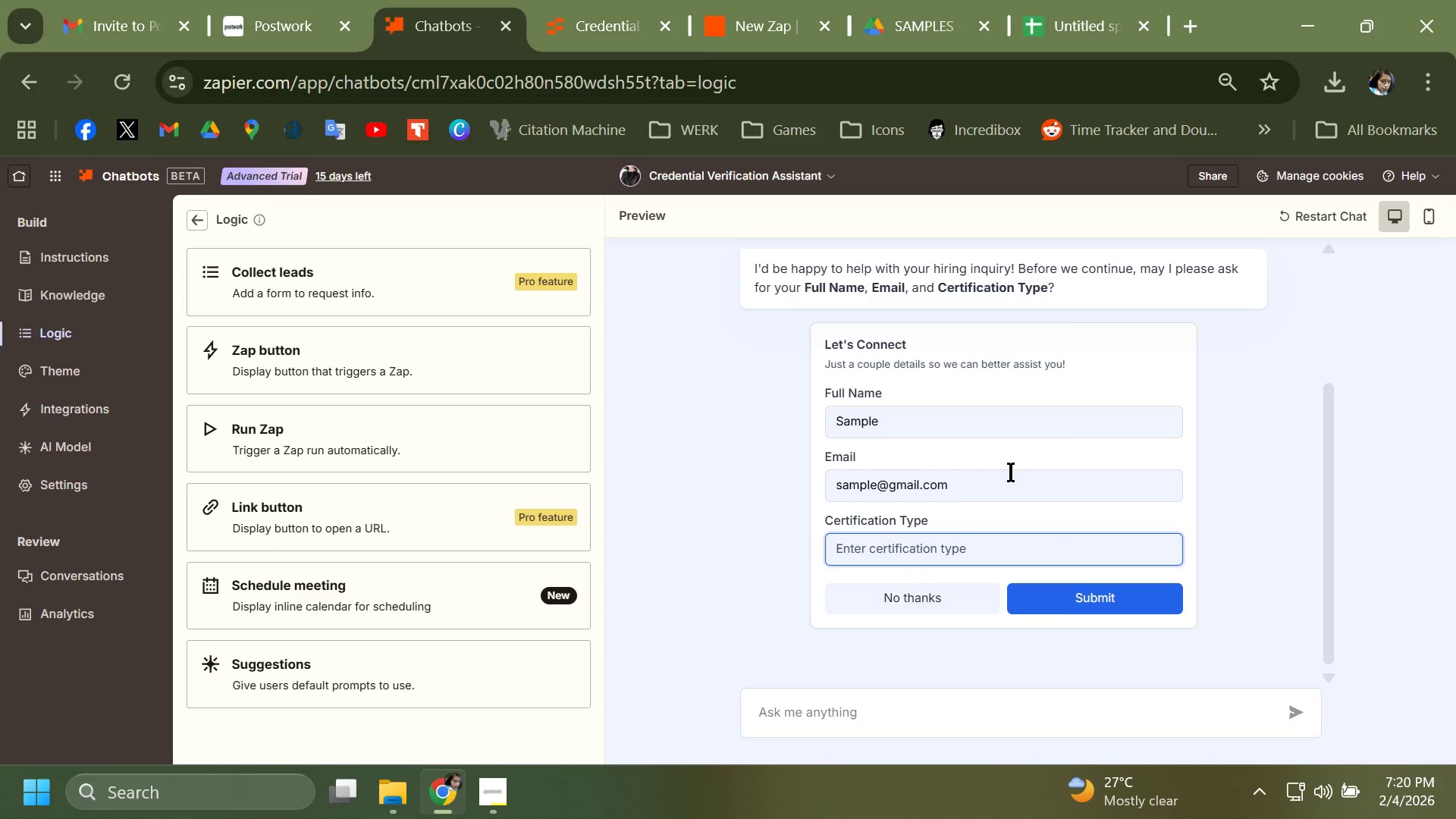 
key(Alt+AltLeft)
 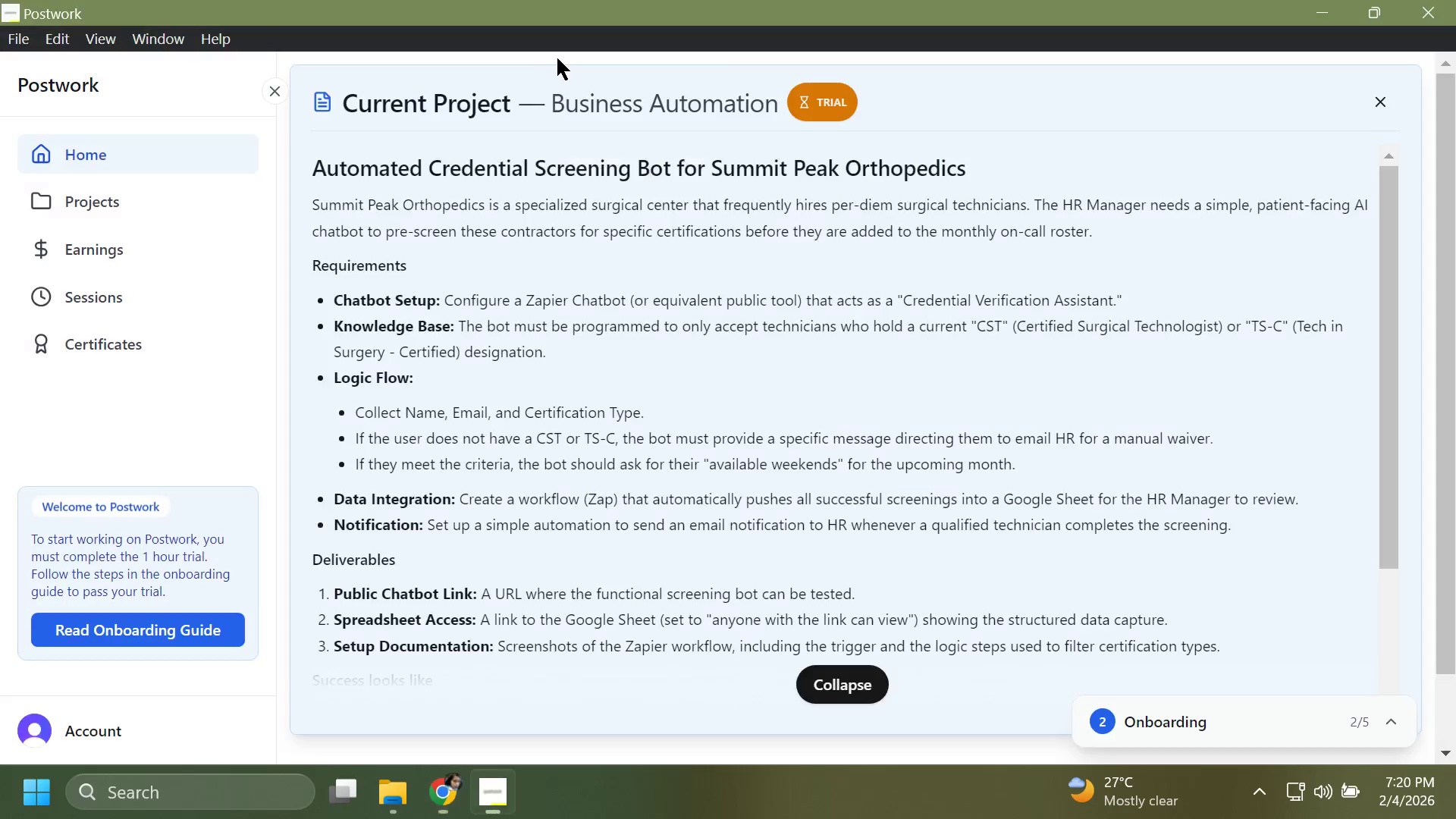 
key(Alt+Tab)